 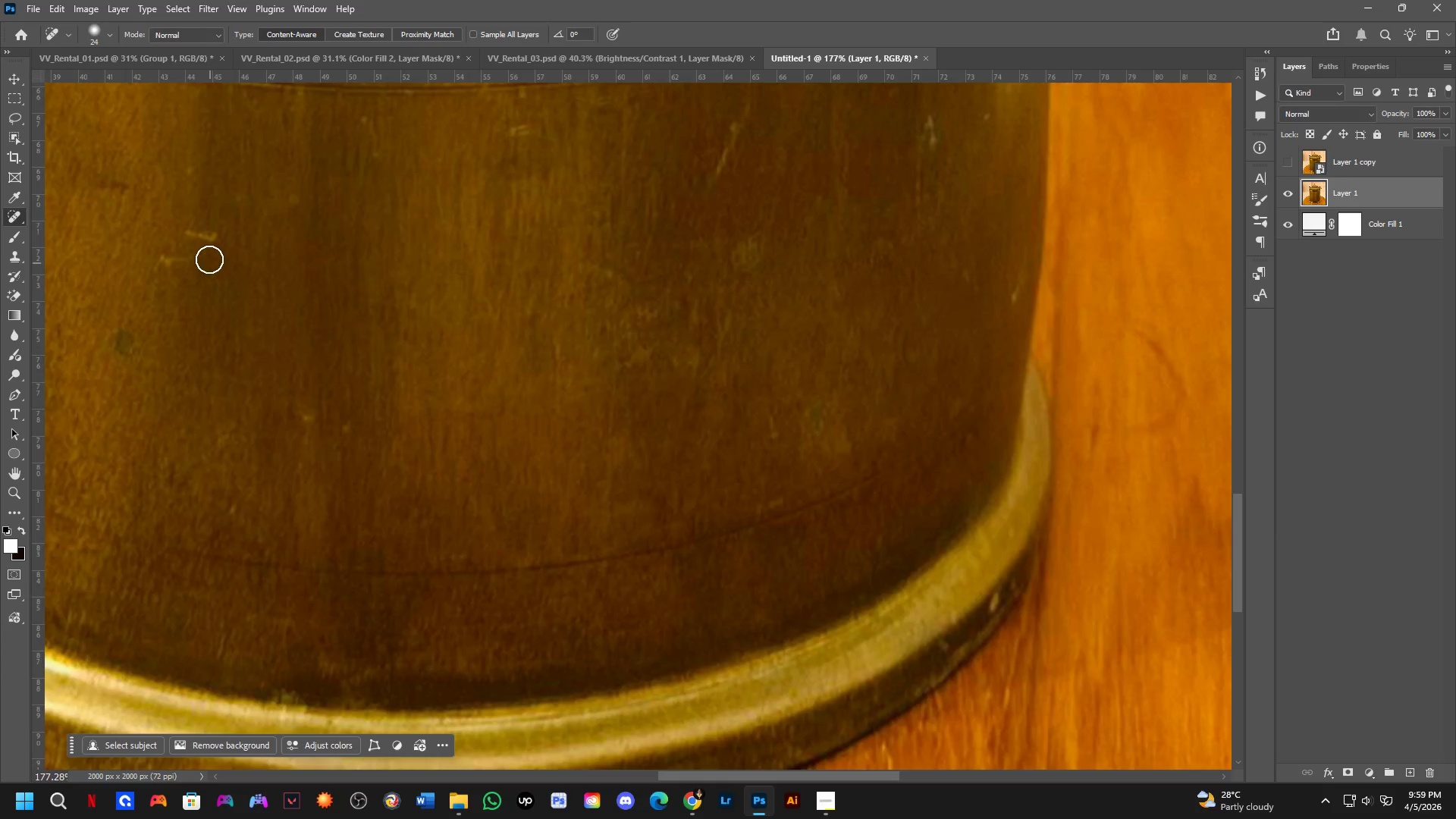 
left_click_drag(start_coordinate=[170, 258], to_coordinate=[160, 258])
 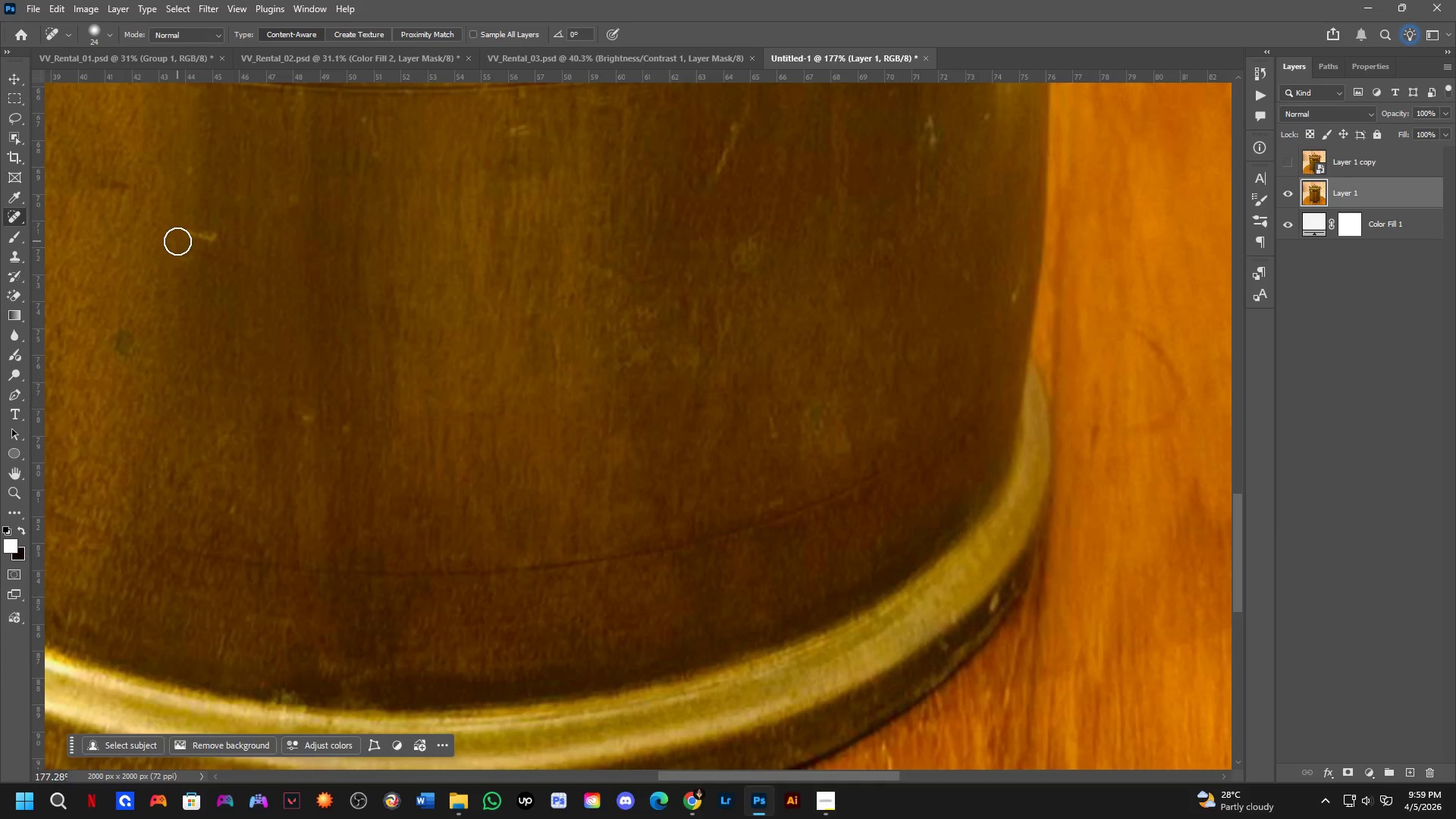 
left_click_drag(start_coordinate=[184, 236], to_coordinate=[231, 236])
 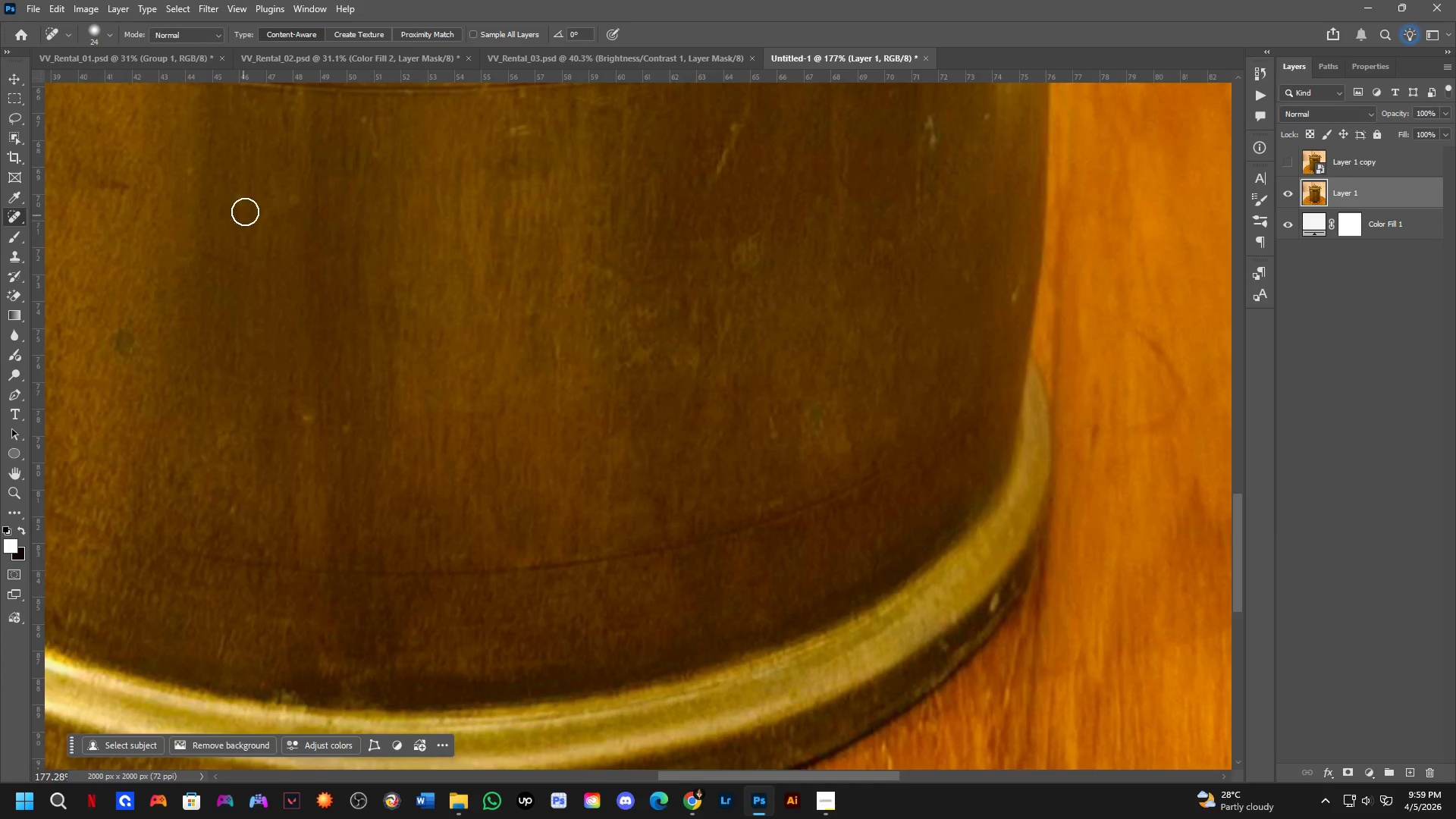 
left_click_drag(start_coordinate=[248, 196], to_coordinate=[236, 196])
 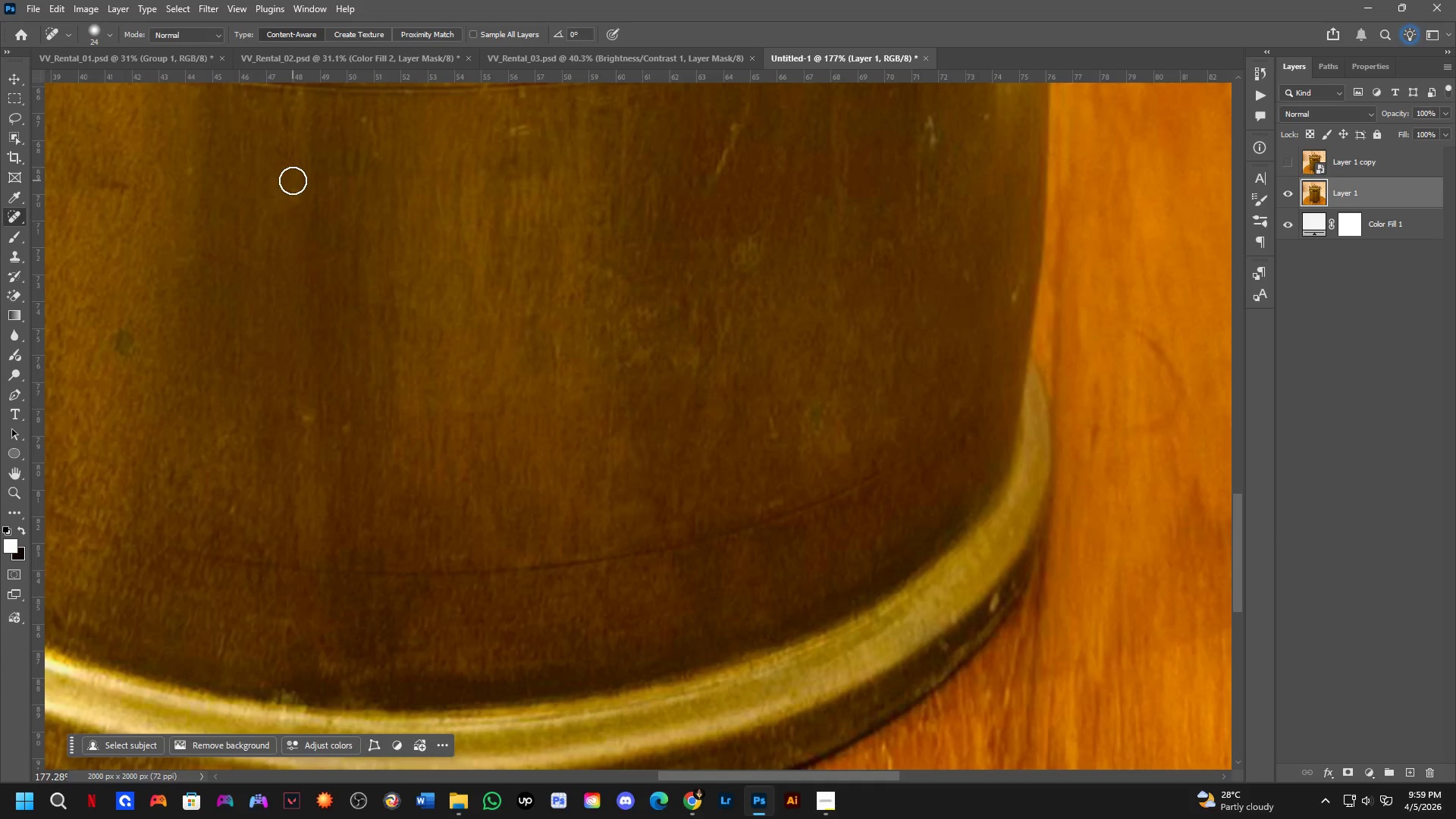 
left_click_drag(start_coordinate=[293, 180], to_coordinate=[290, 211])
 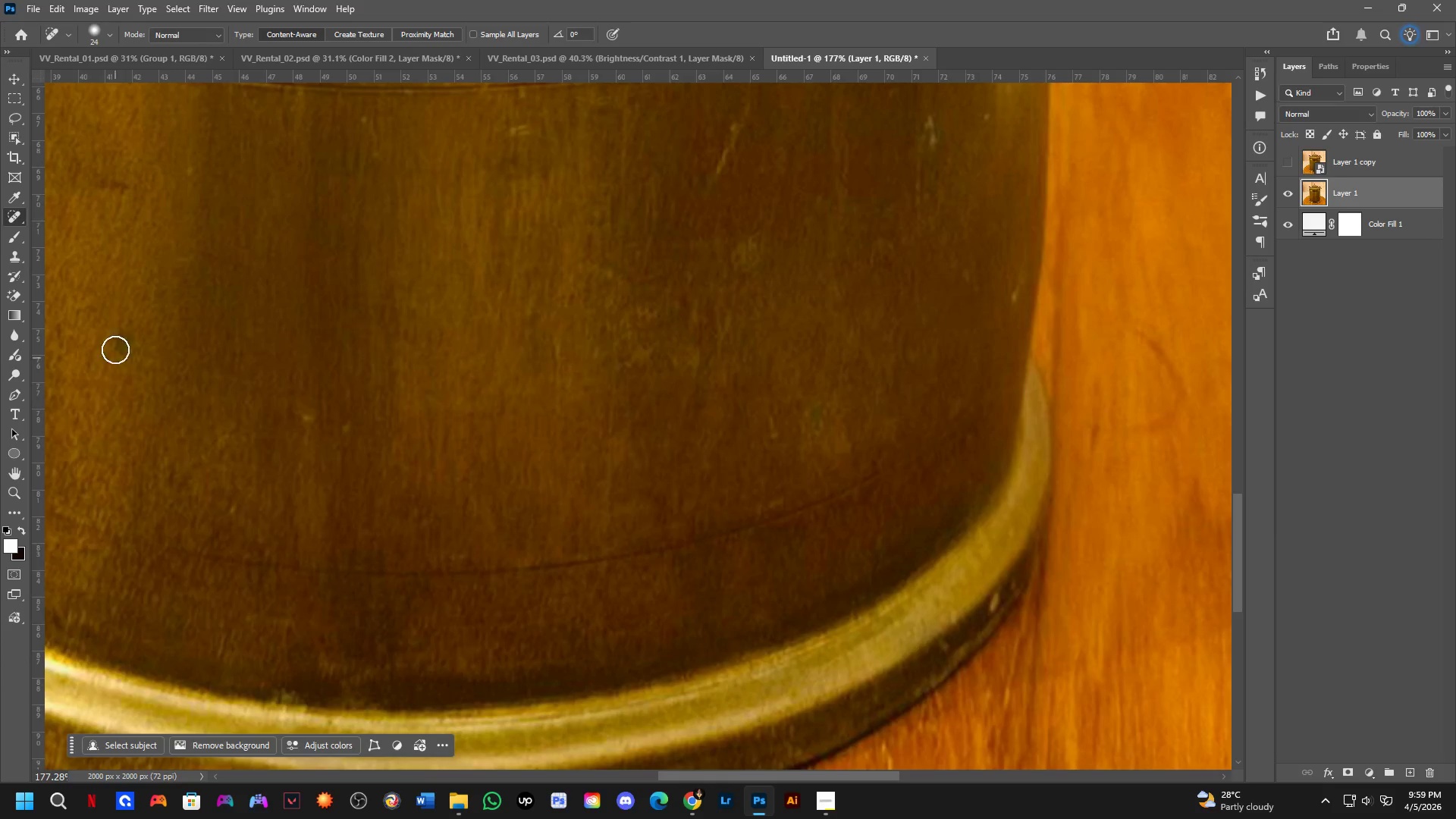 
left_click_drag(start_coordinate=[123, 315], to_coordinate=[124, 344])
 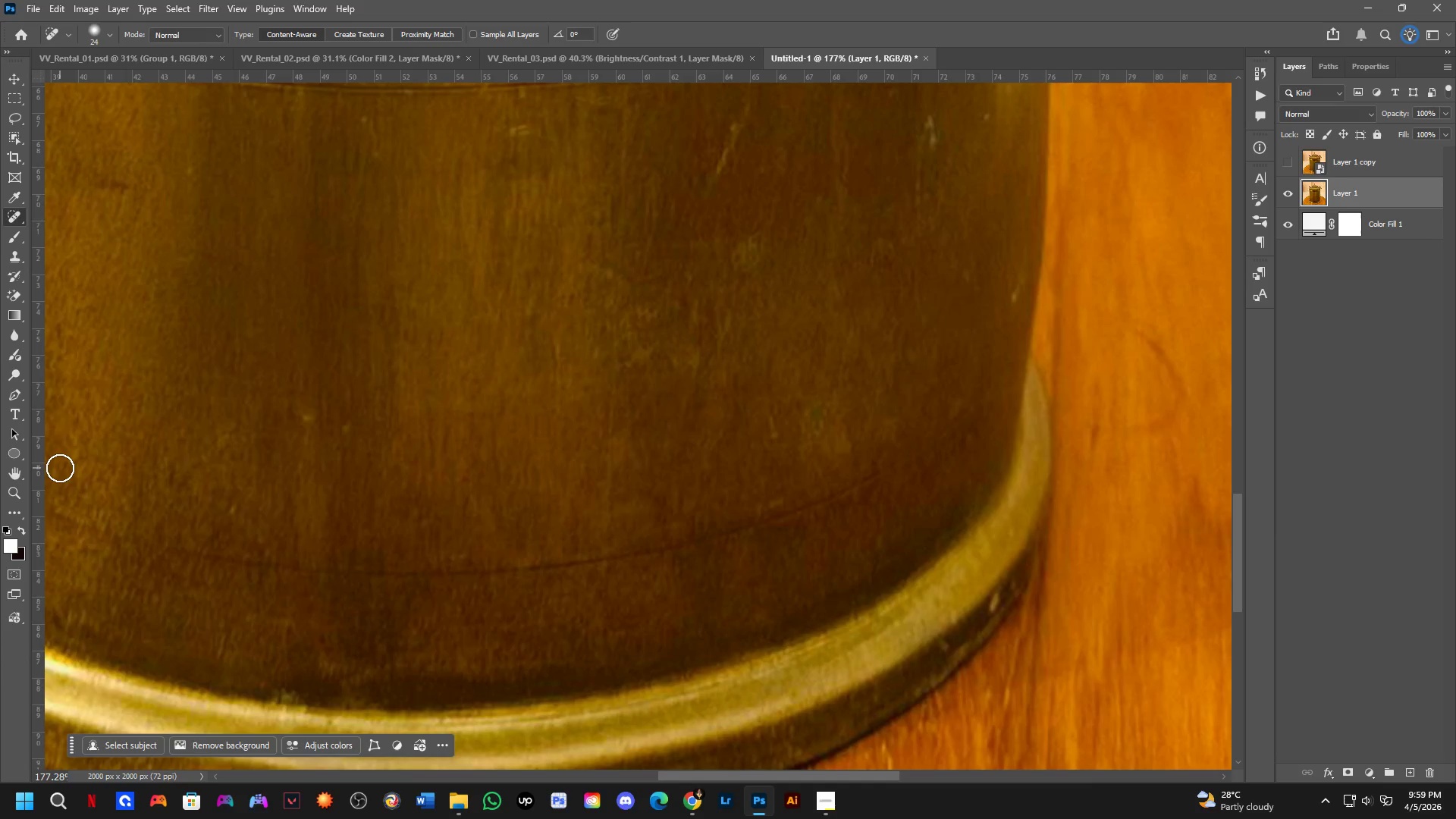 
left_click_drag(start_coordinate=[297, 391], to_coordinate=[315, 428])
 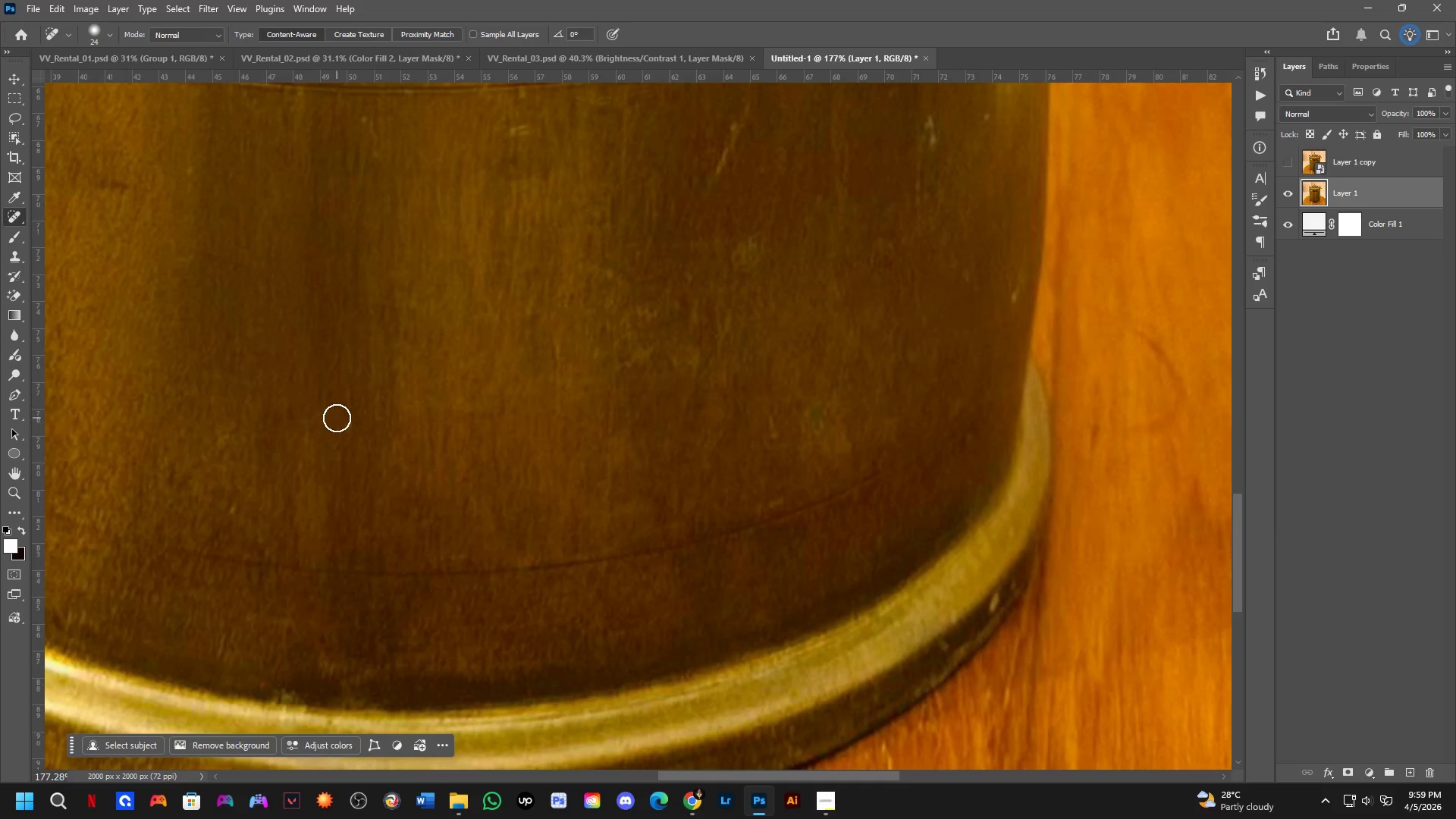 
left_click_drag(start_coordinate=[338, 418], to_coordinate=[334, 458])
 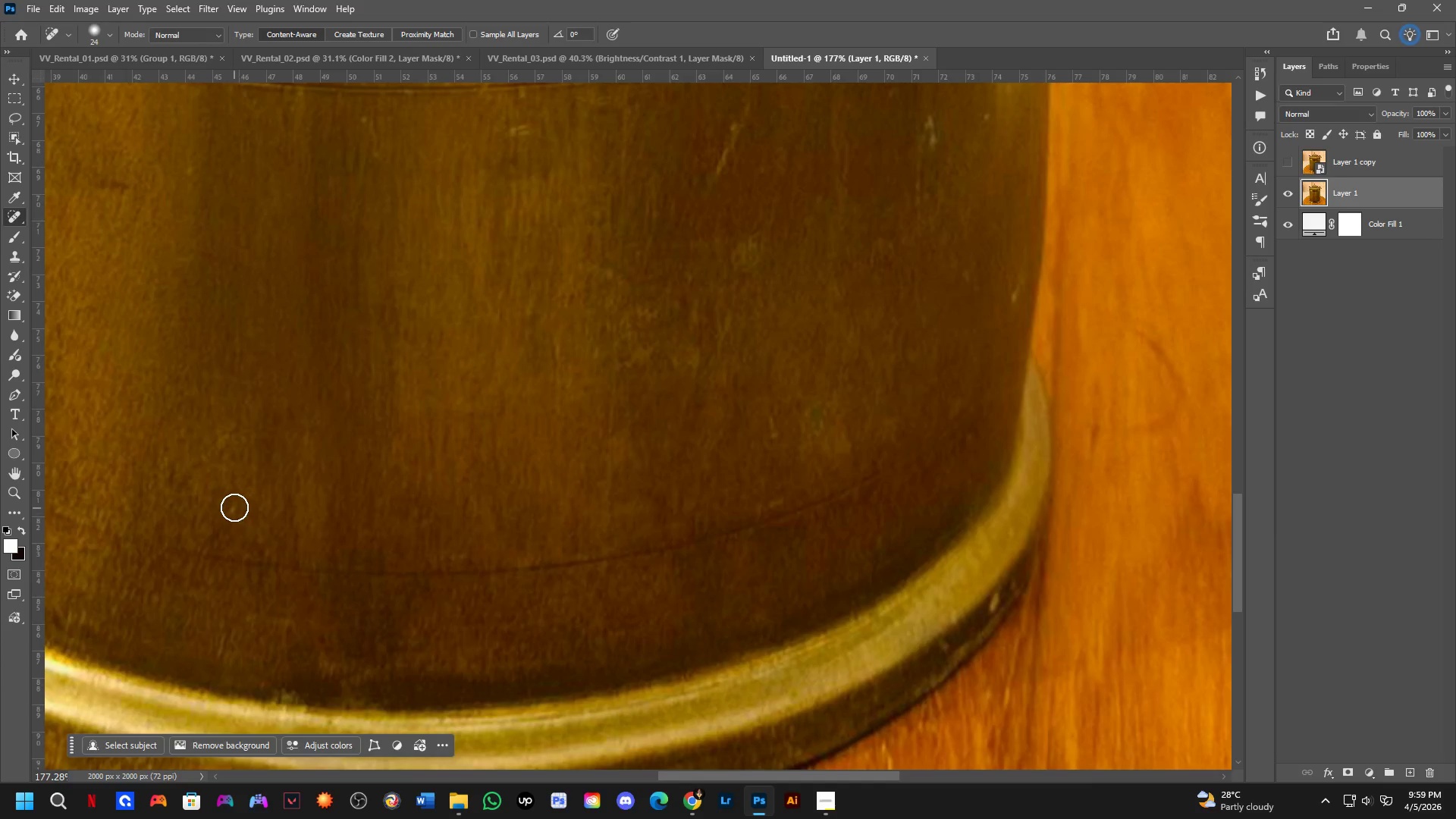 
left_click_drag(start_coordinate=[234, 505], to_coordinate=[224, 523])
 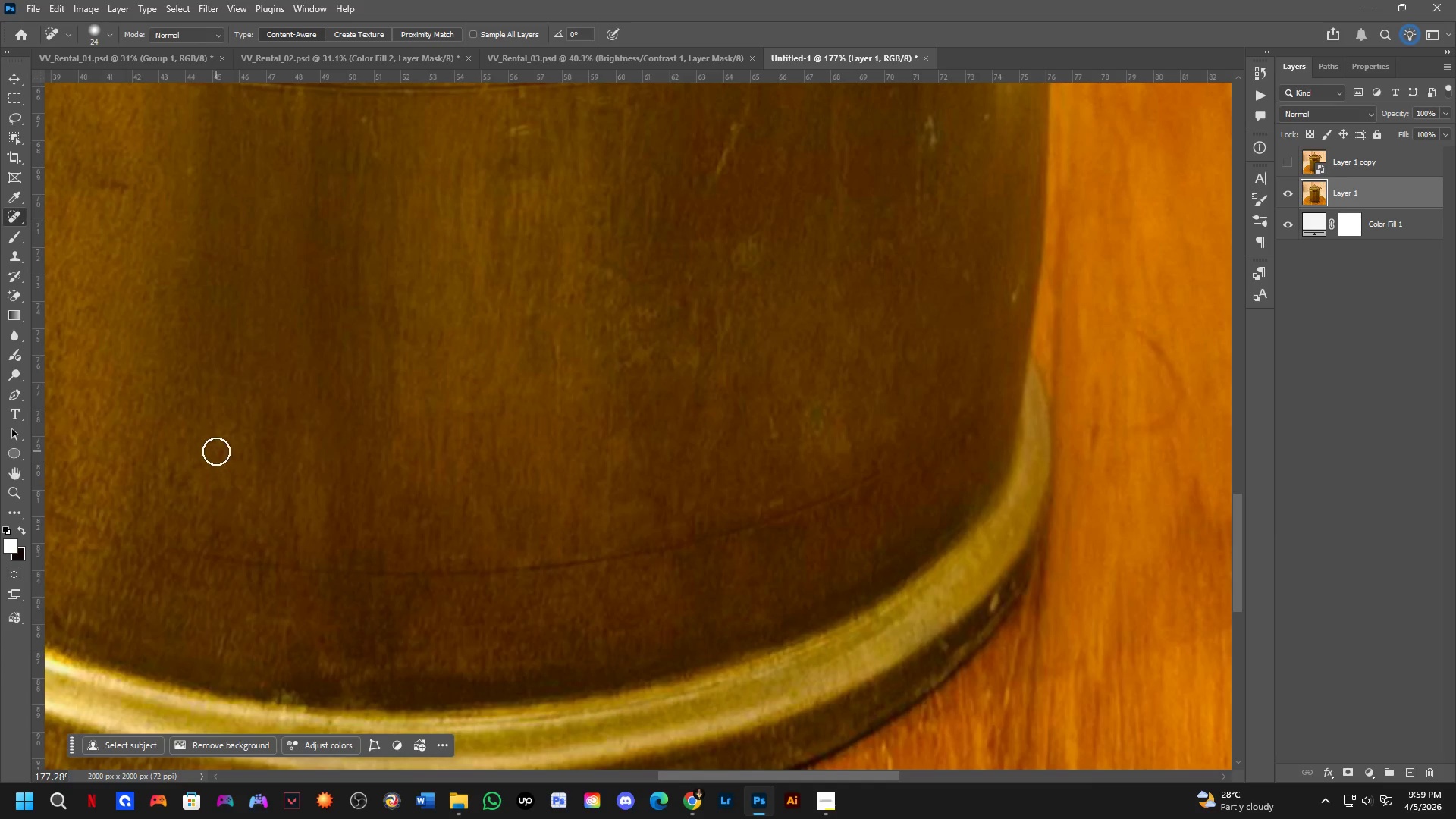 
left_click_drag(start_coordinate=[221, 444], to_coordinate=[237, 427])
 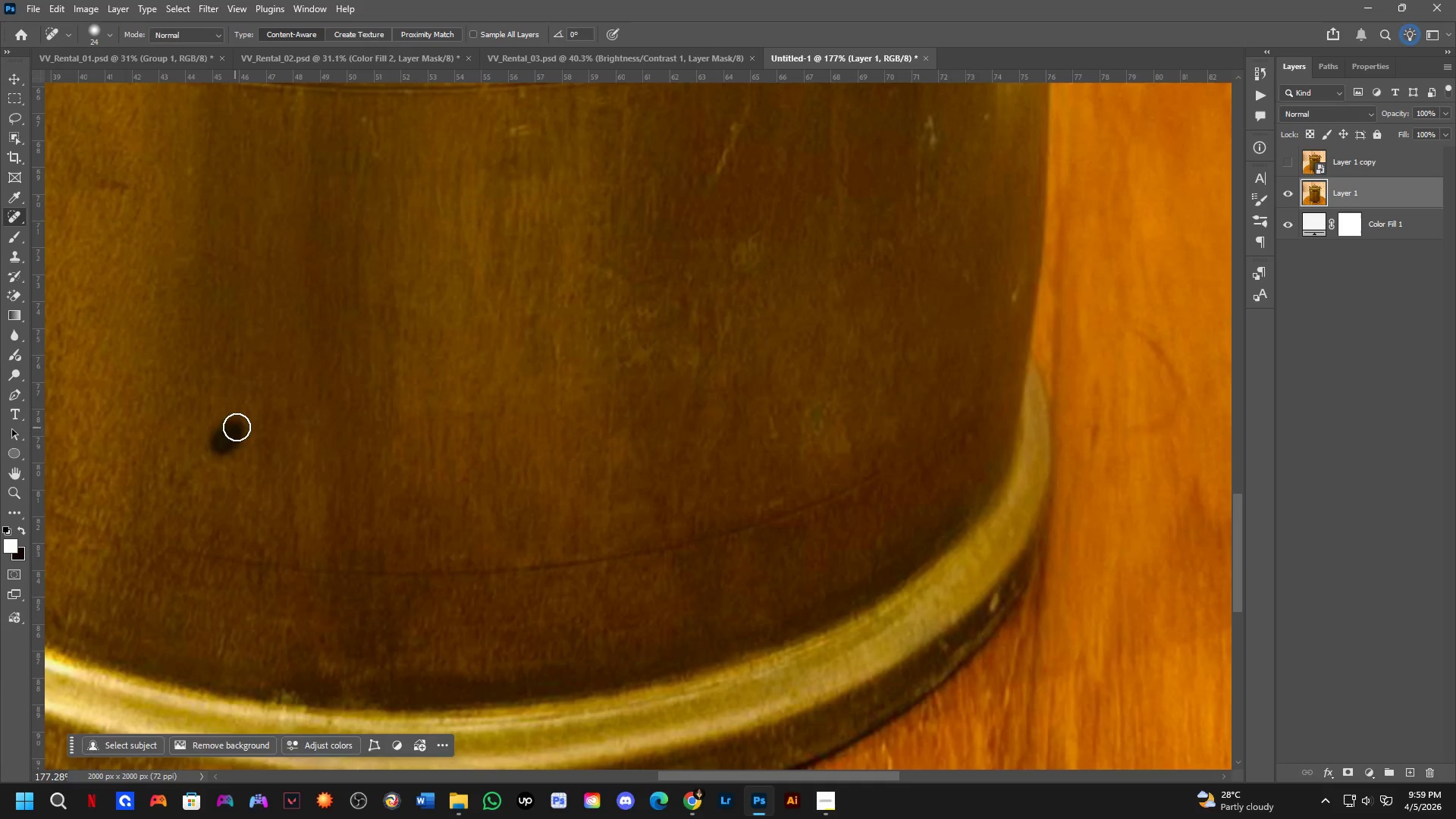 
hold_key(key=Space, duration=0.41)
 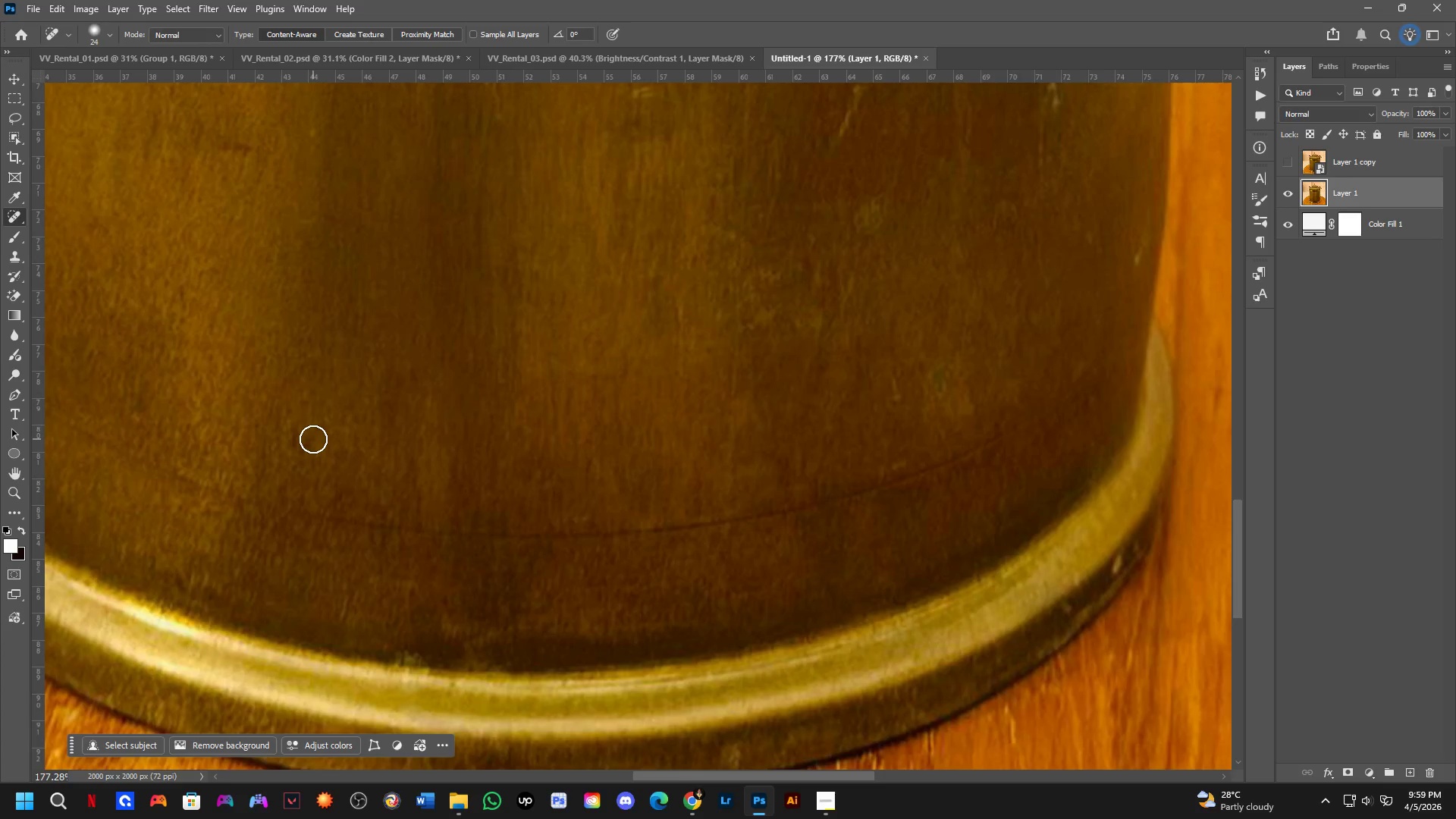 
left_click_drag(start_coordinate=[228, 469], to_coordinate=[350, 431])
 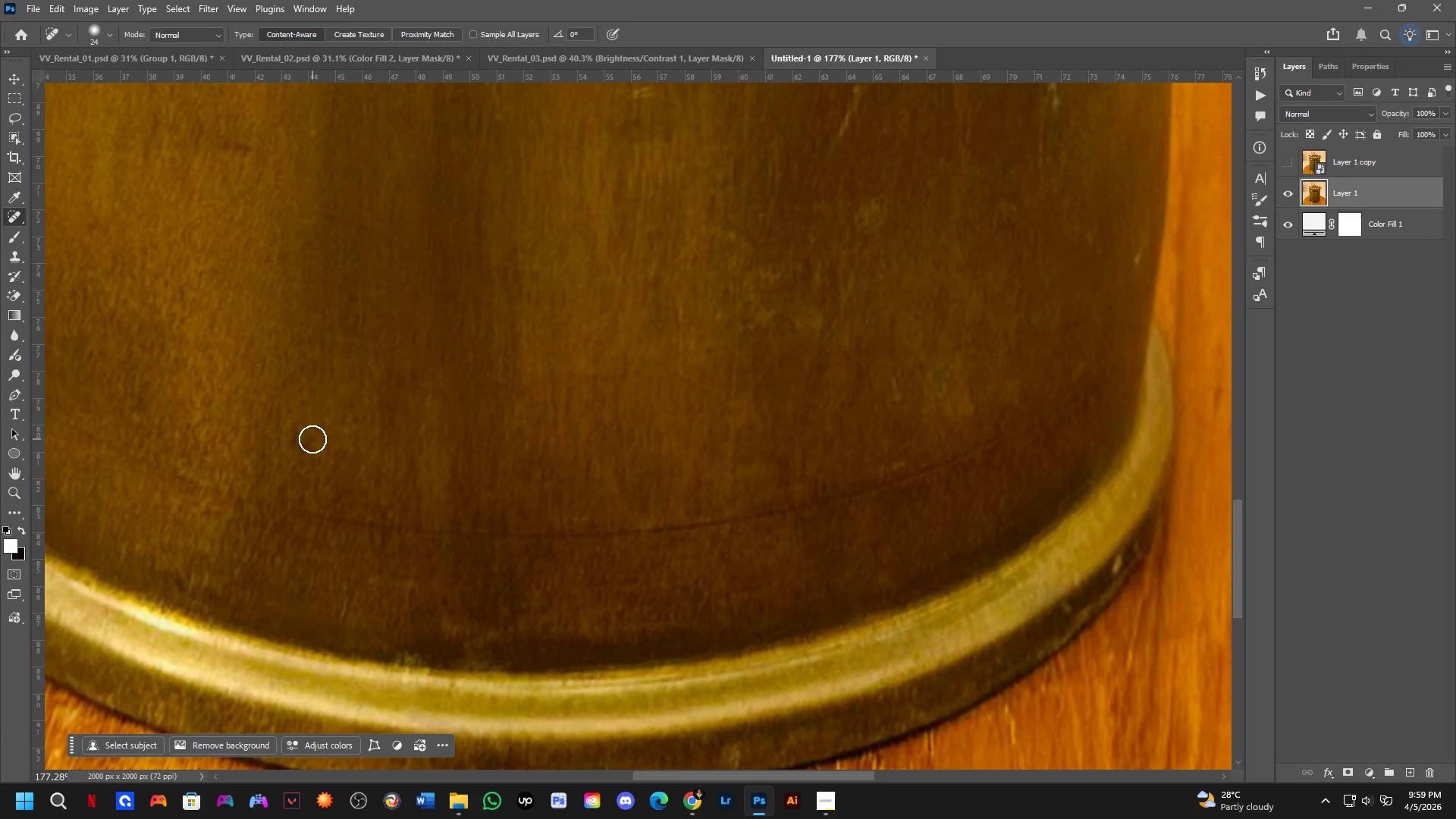 
hold_key(key=Space, duration=0.67)
 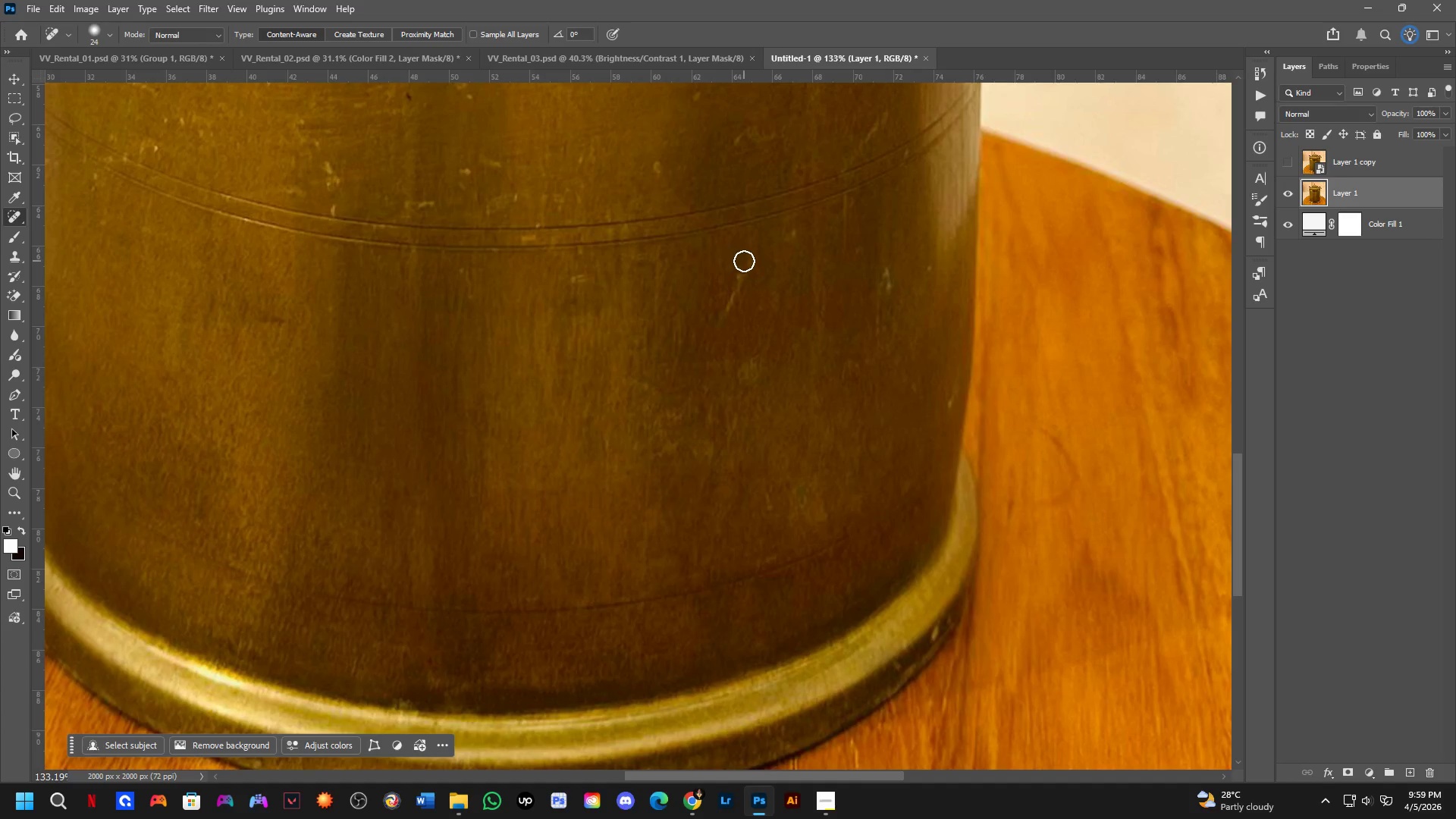 
left_click_drag(start_coordinate=[815, 372], to_coordinate=[723, 466])
 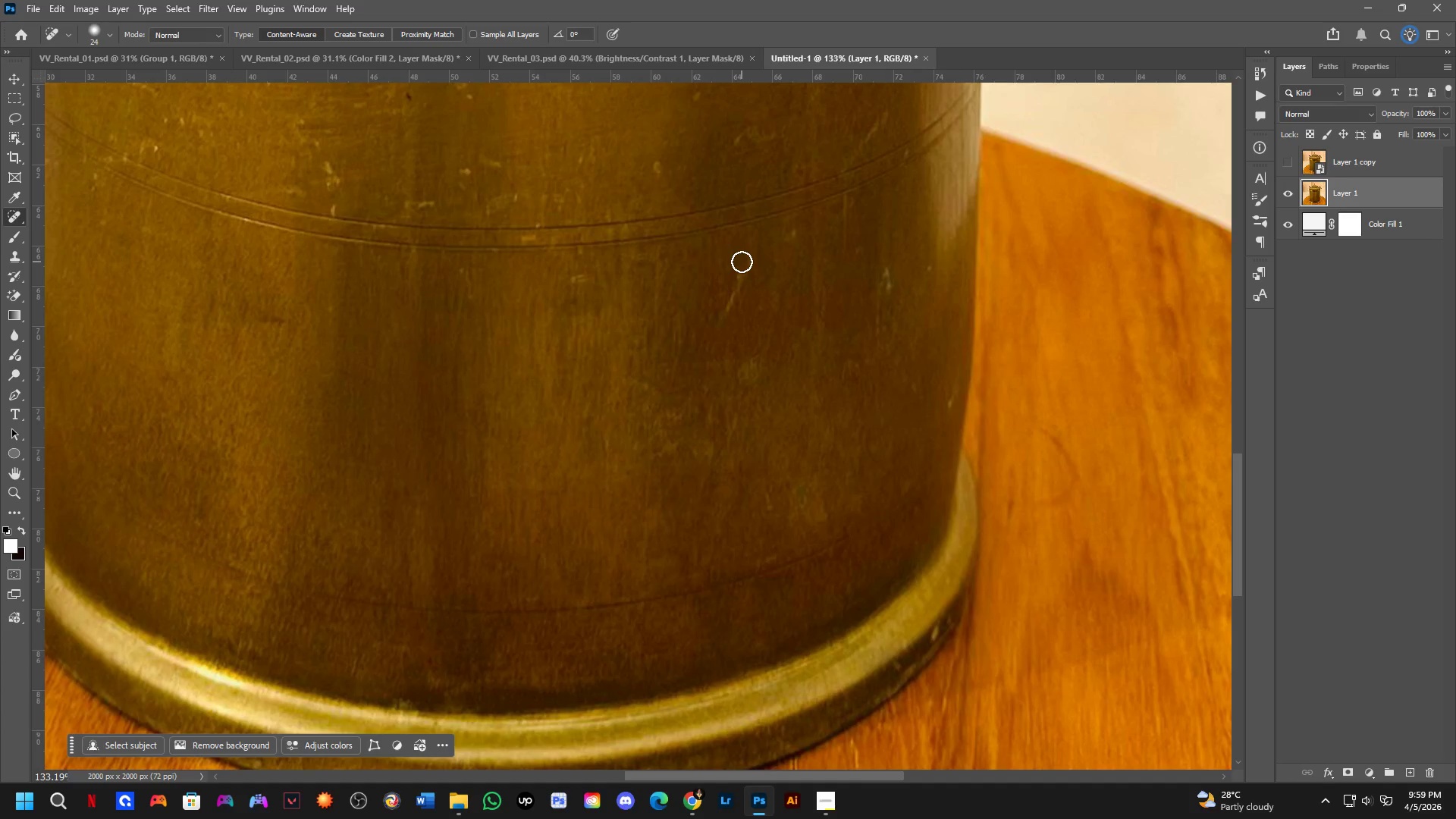 
scroll: coordinate [781, 466], scroll_direction: down, amount: 3.0
 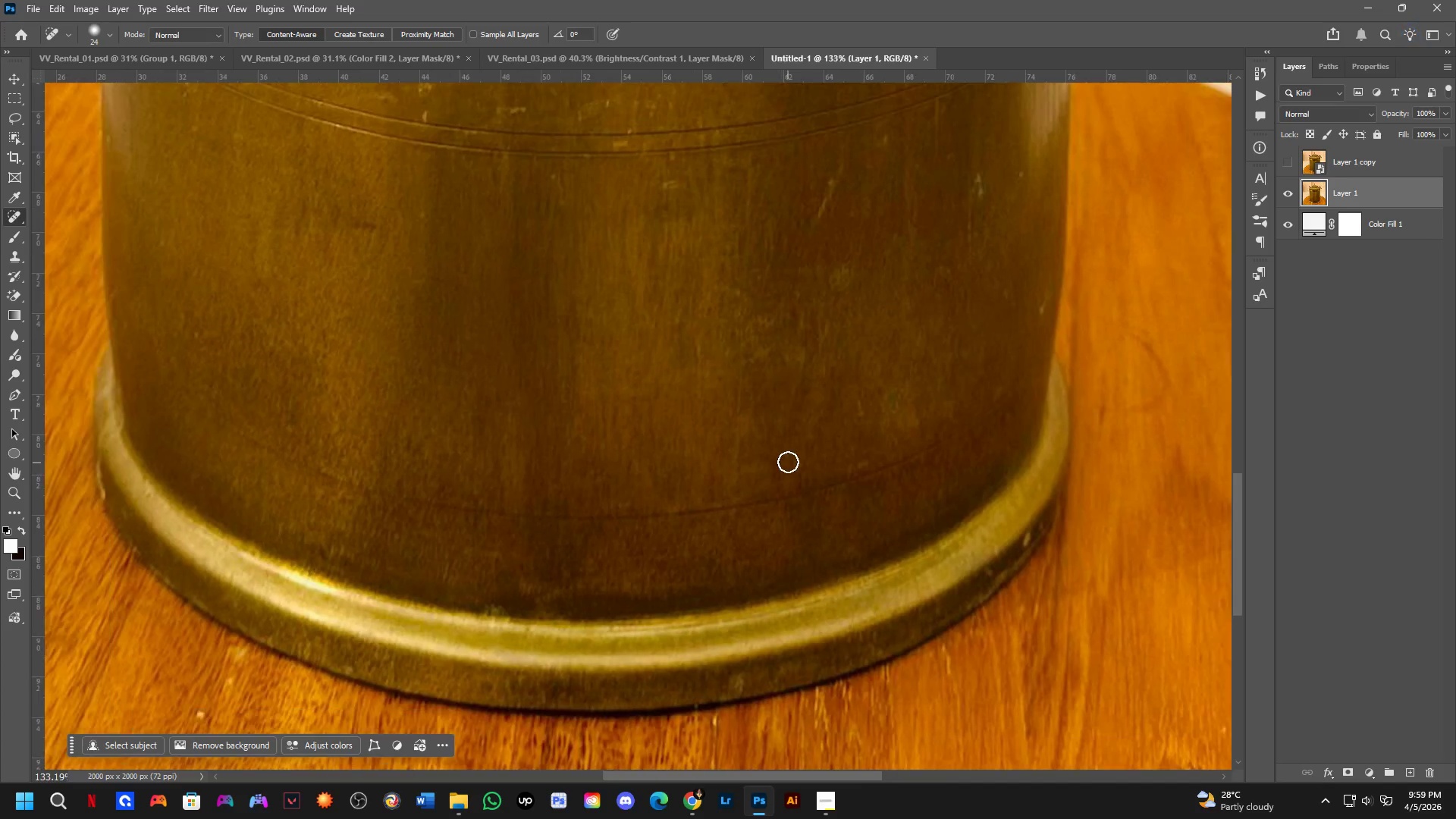 
left_click_drag(start_coordinate=[744, 265], to_coordinate=[725, 327])
 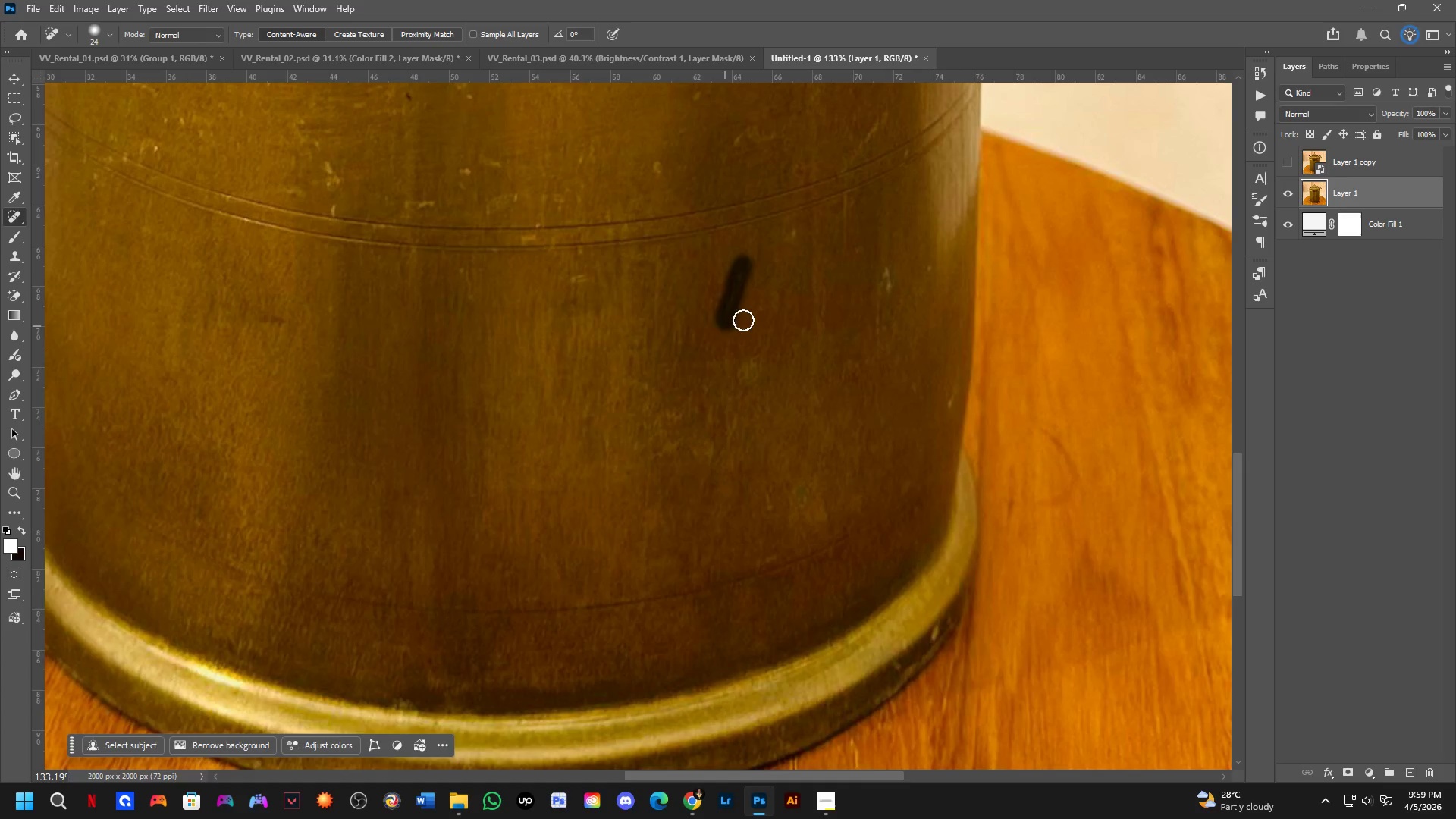 
hold_key(key=Space, duration=0.48)
 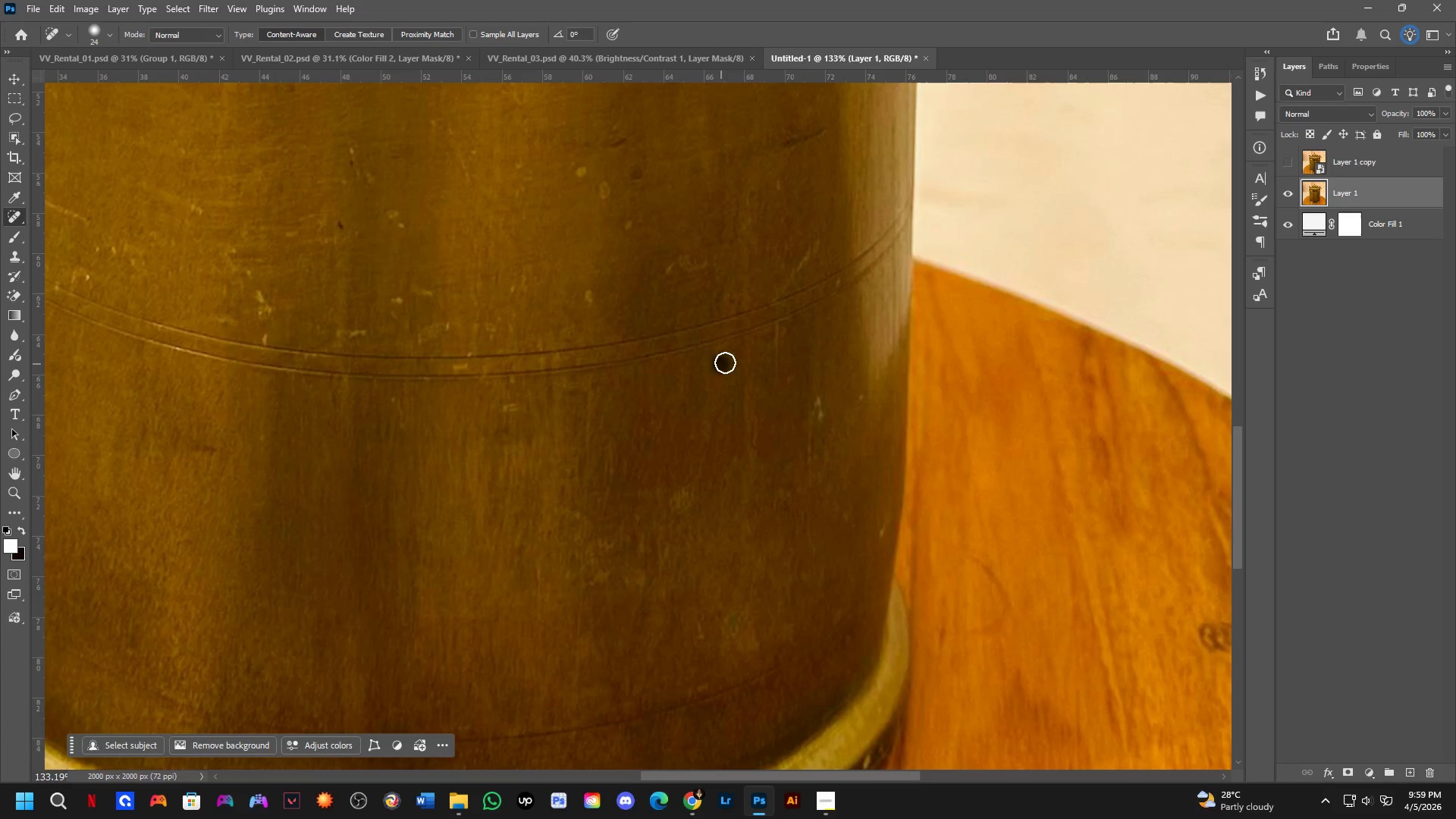 
left_click_drag(start_coordinate=[761, 308], to_coordinate=[693, 437])
 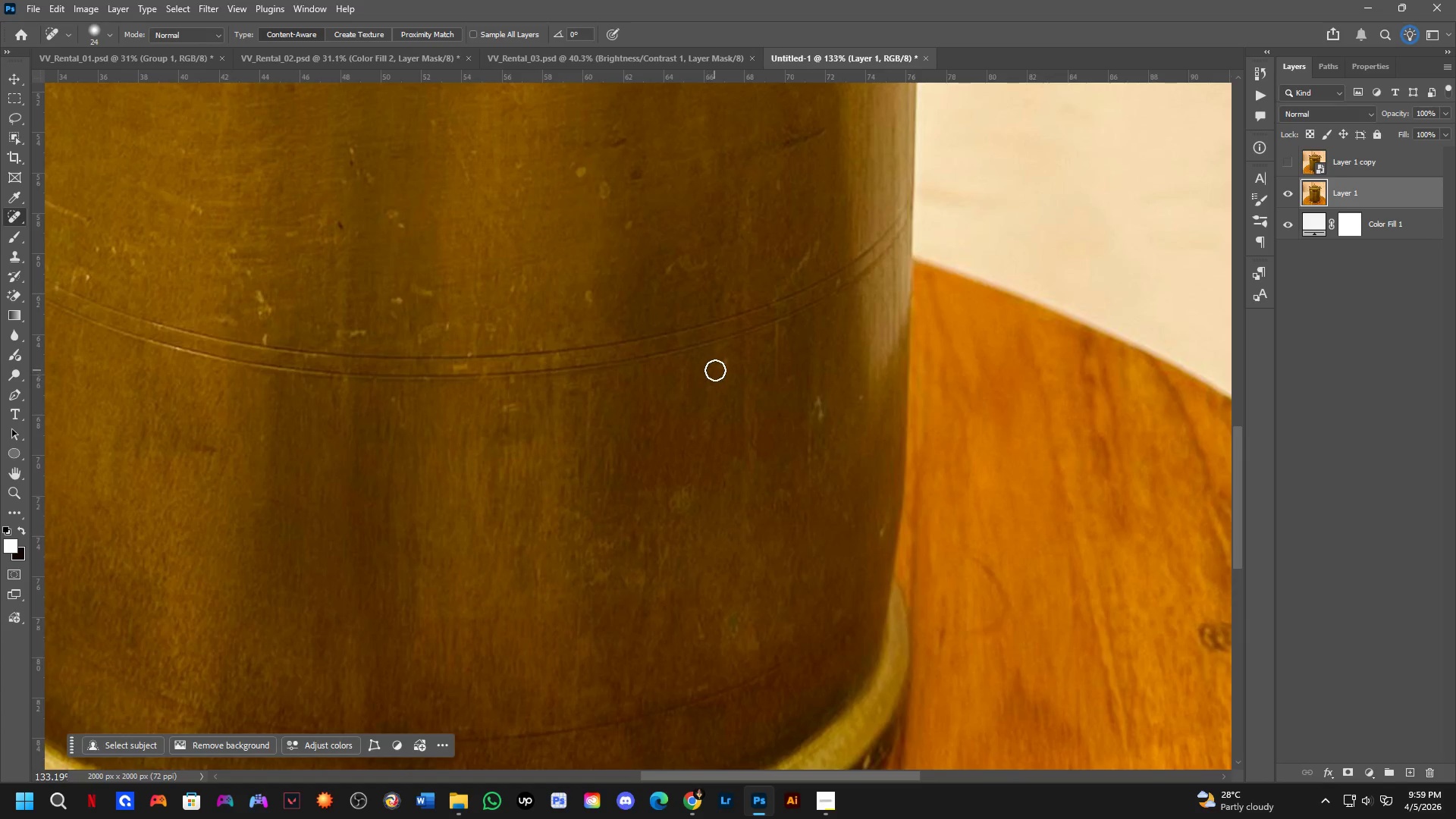 
left_click_drag(start_coordinate=[721, 364], to_coordinate=[726, 362])
 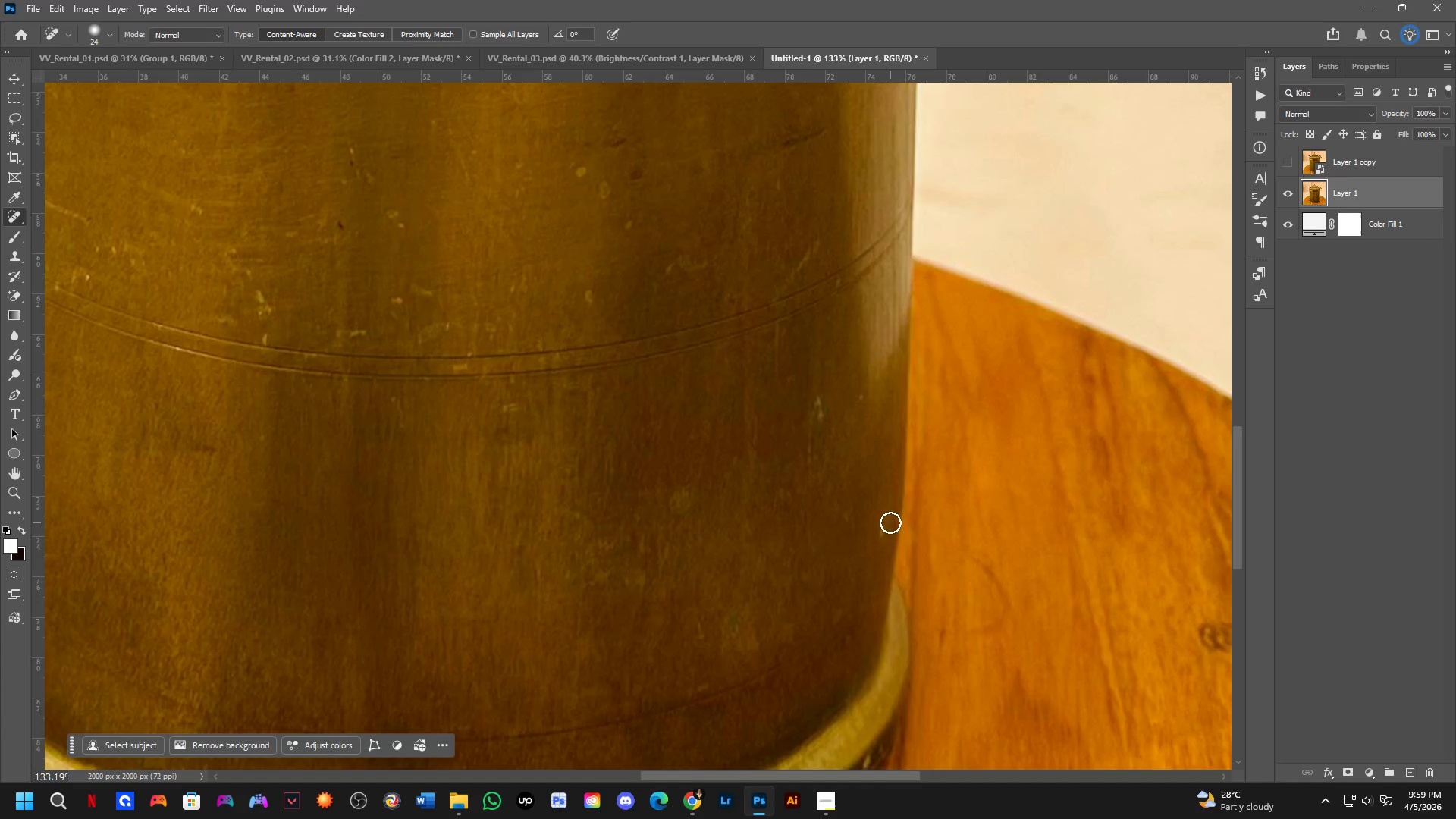 
left_click_drag(start_coordinate=[888, 524], to_coordinate=[872, 555])
 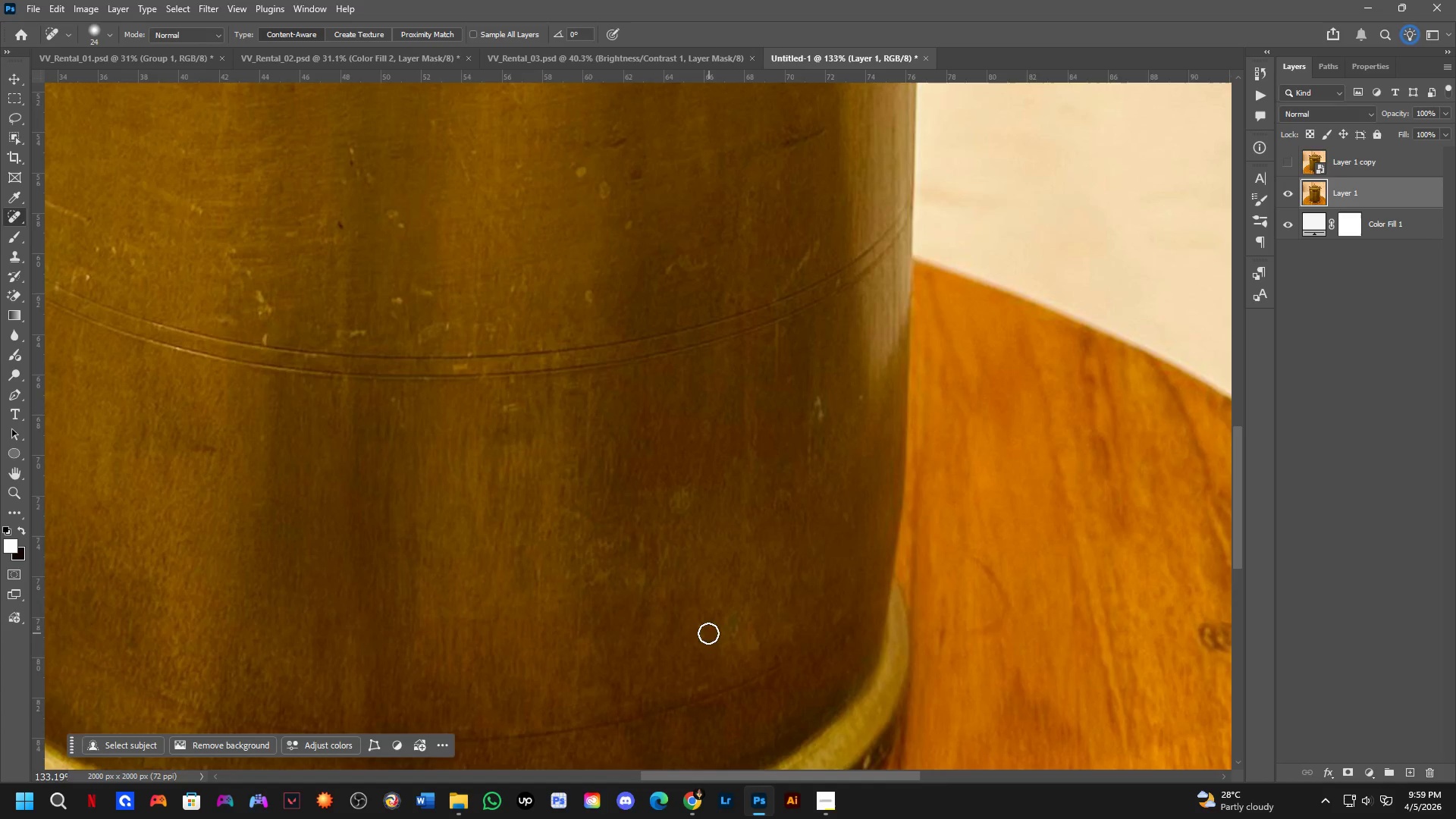 
left_click_drag(start_coordinate=[695, 623], to_coordinate=[703, 664])
 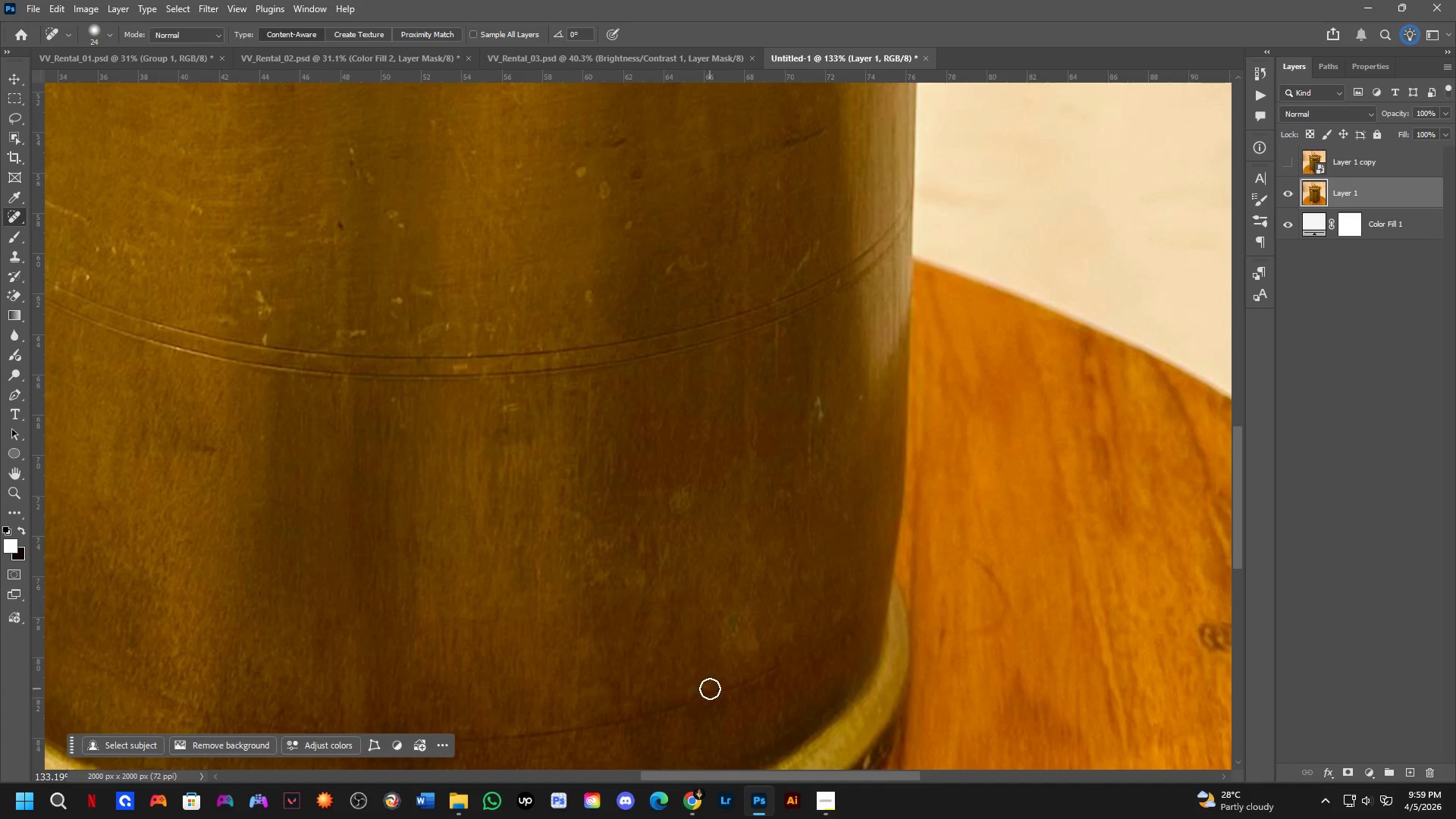 
left_click_drag(start_coordinate=[708, 687], to_coordinate=[682, 692])
 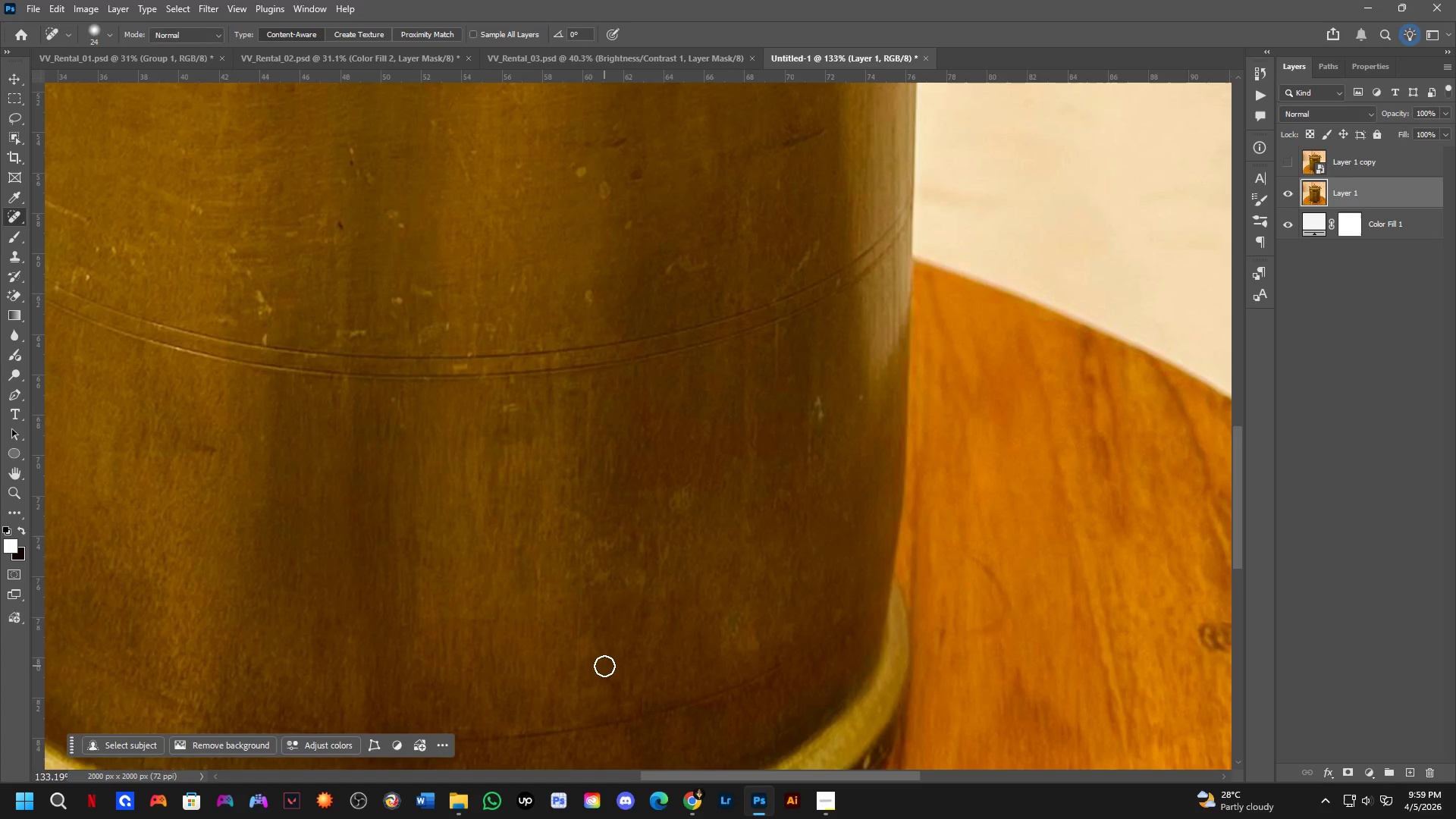 
wait(7.95)
 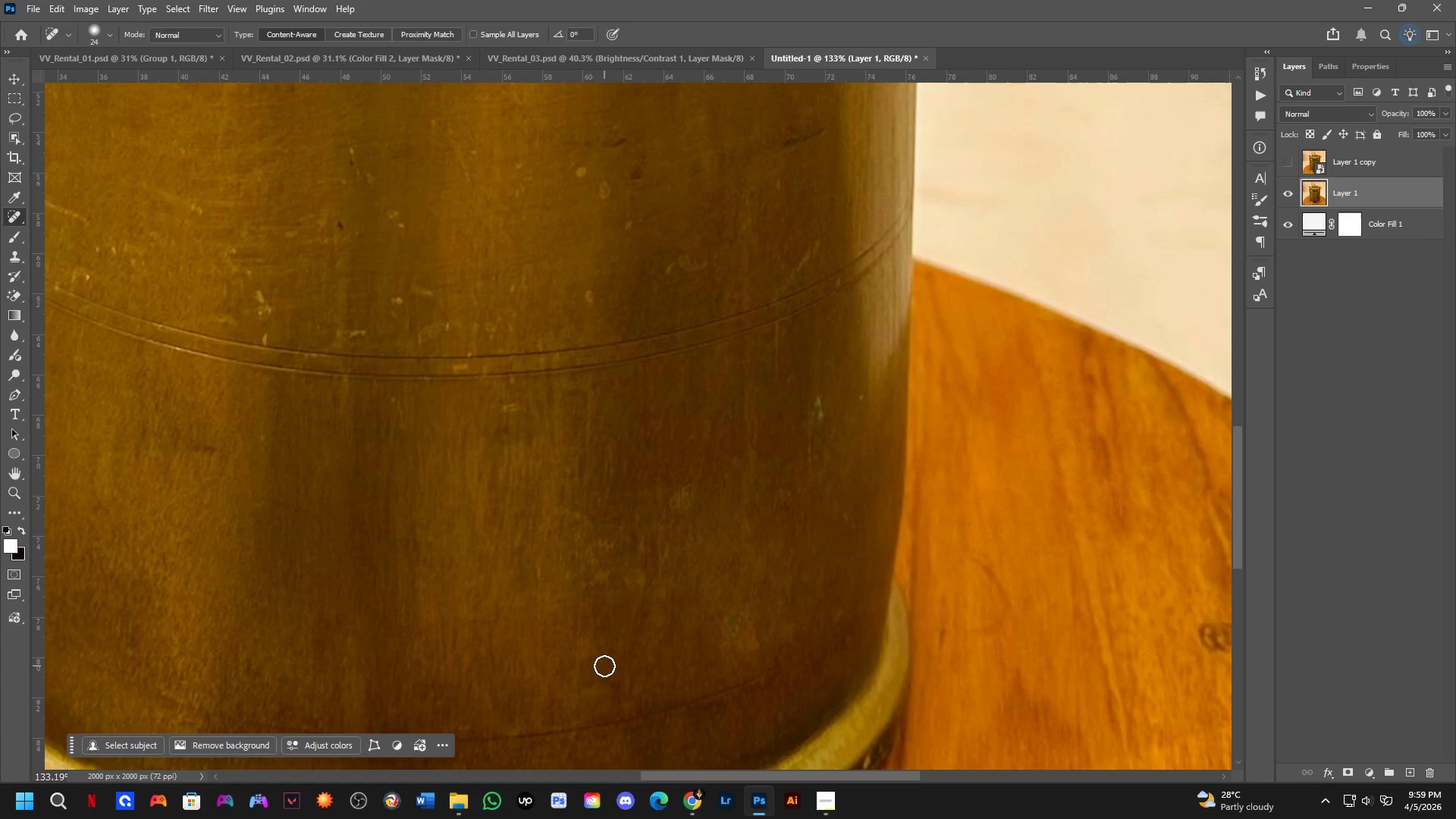 
scroll: coordinate [608, 672], scroll_direction: down, amount: 3.0
 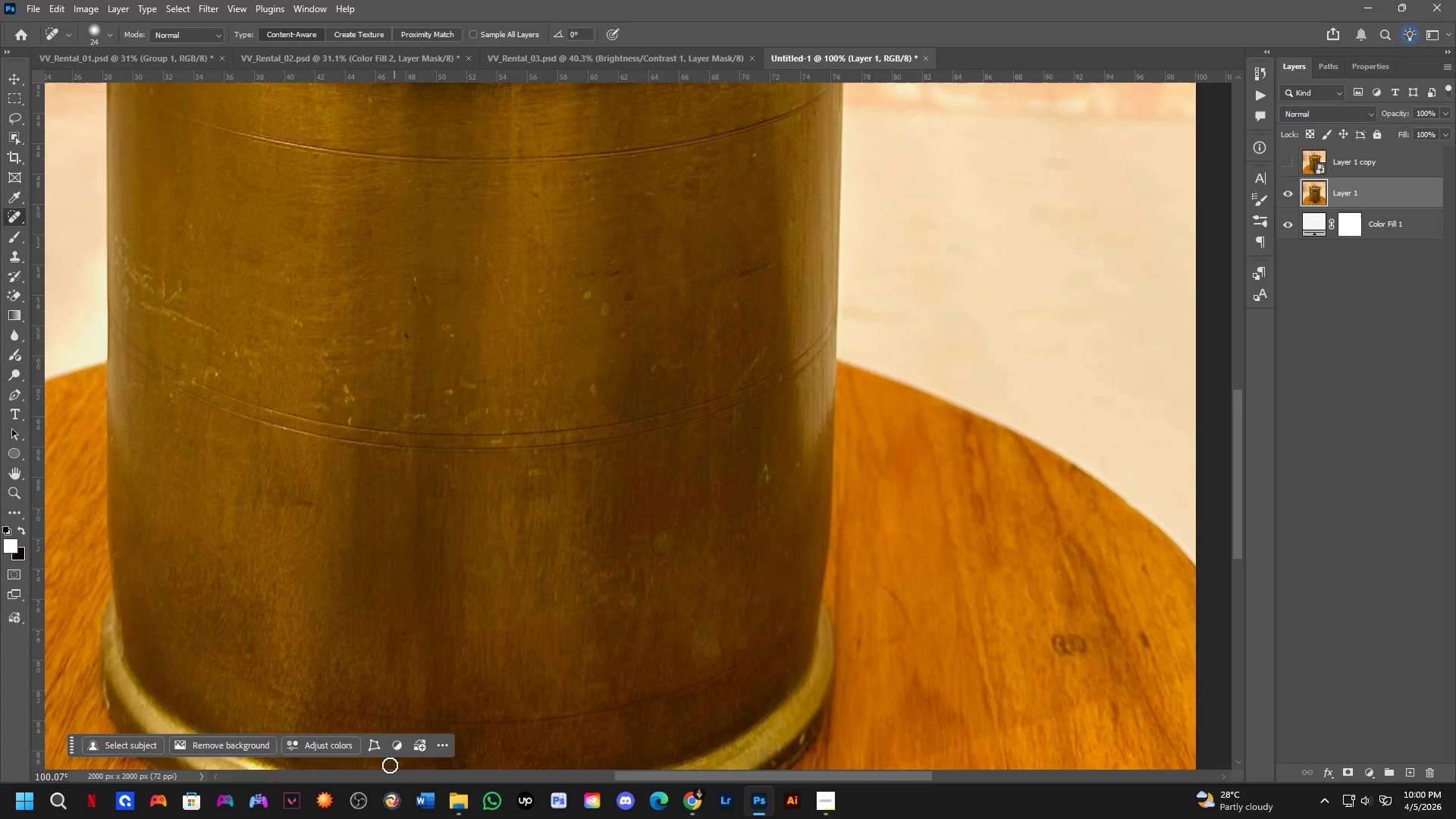 
scroll: coordinate [374, 609], scroll_direction: up, amount: 1.0
 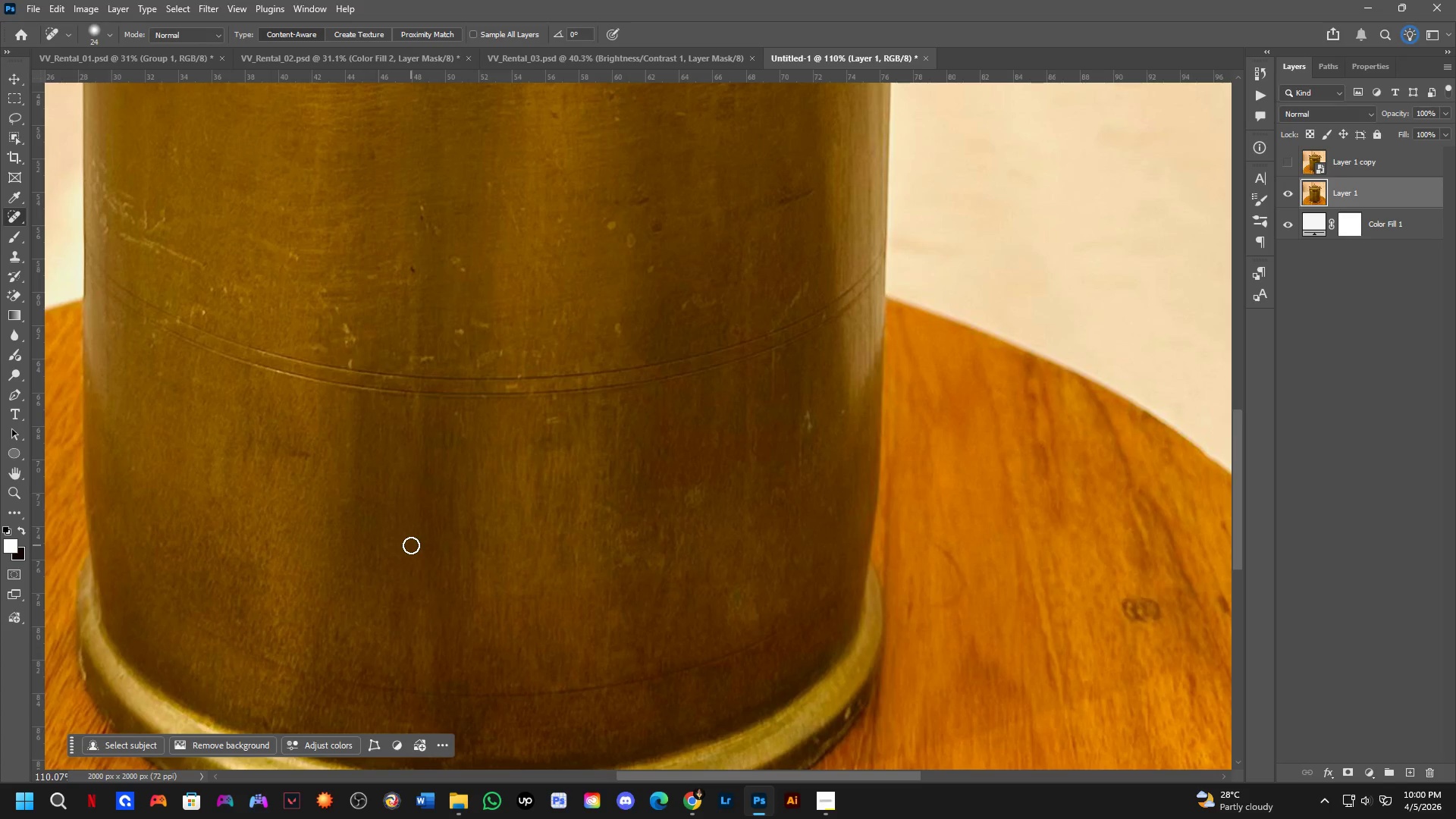 
scroll: coordinate [419, 540], scroll_direction: down, amount: 3.0
 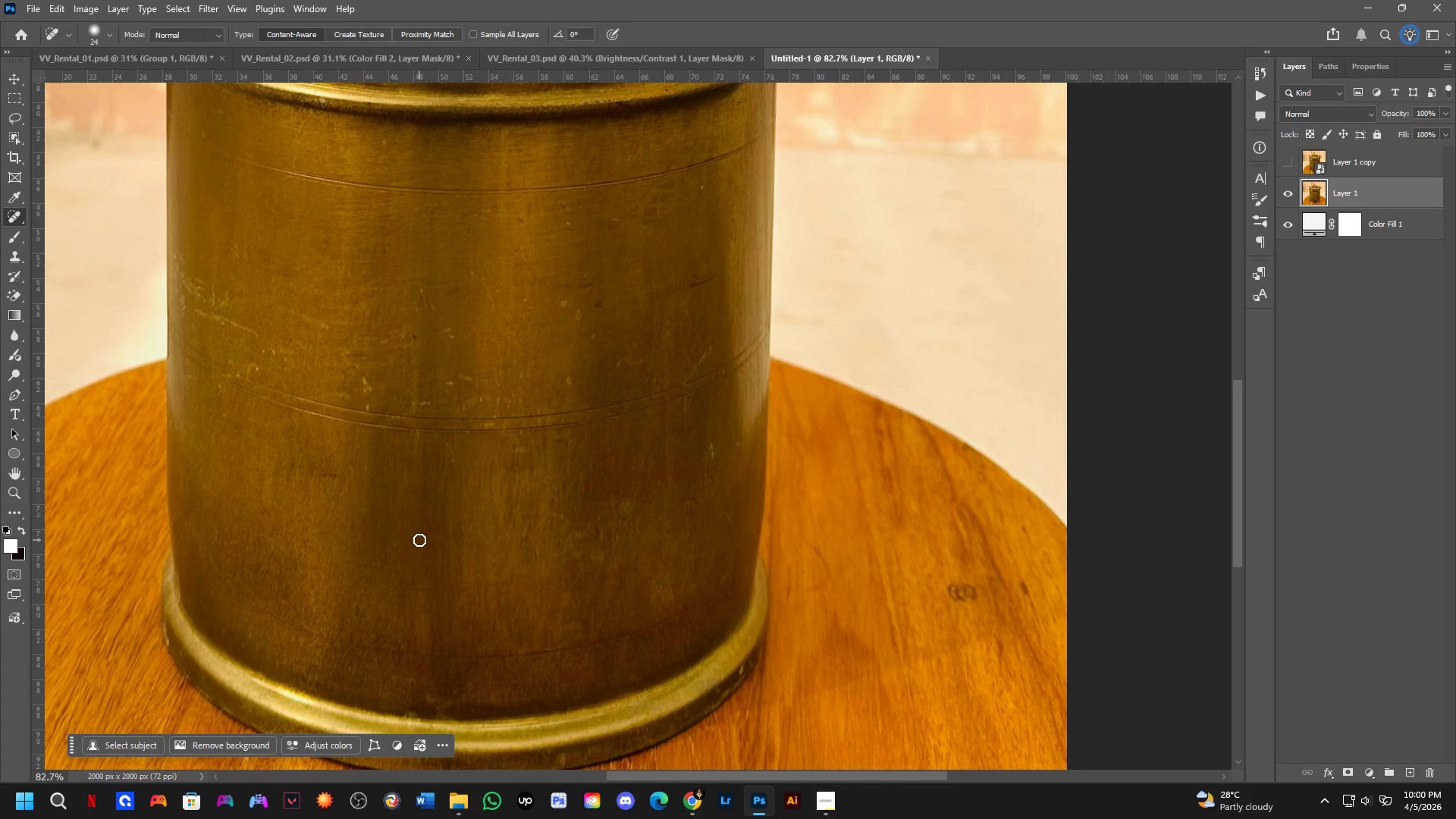 
key(Alt+AltLeft)
 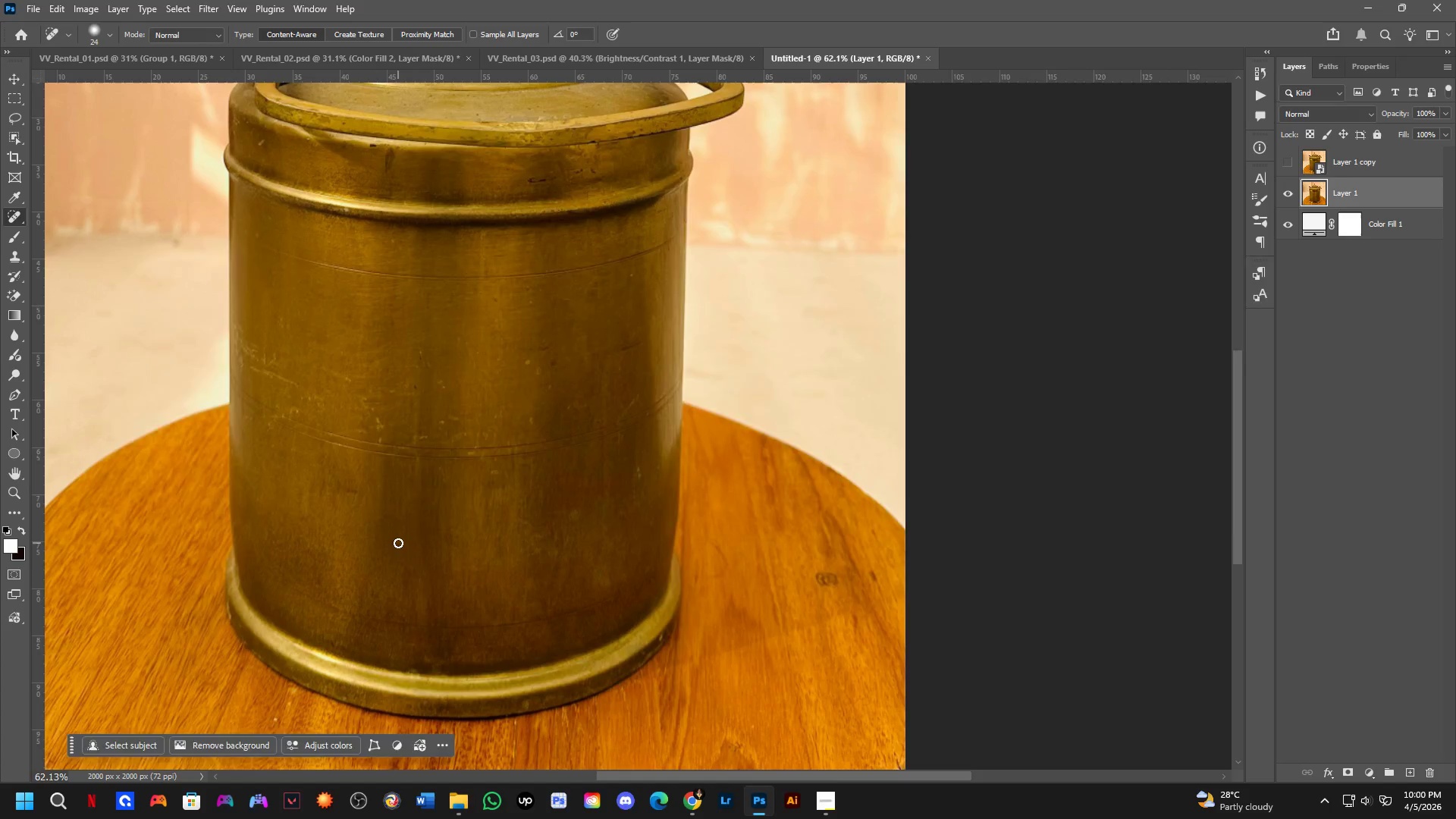 
key(Alt+Tab)